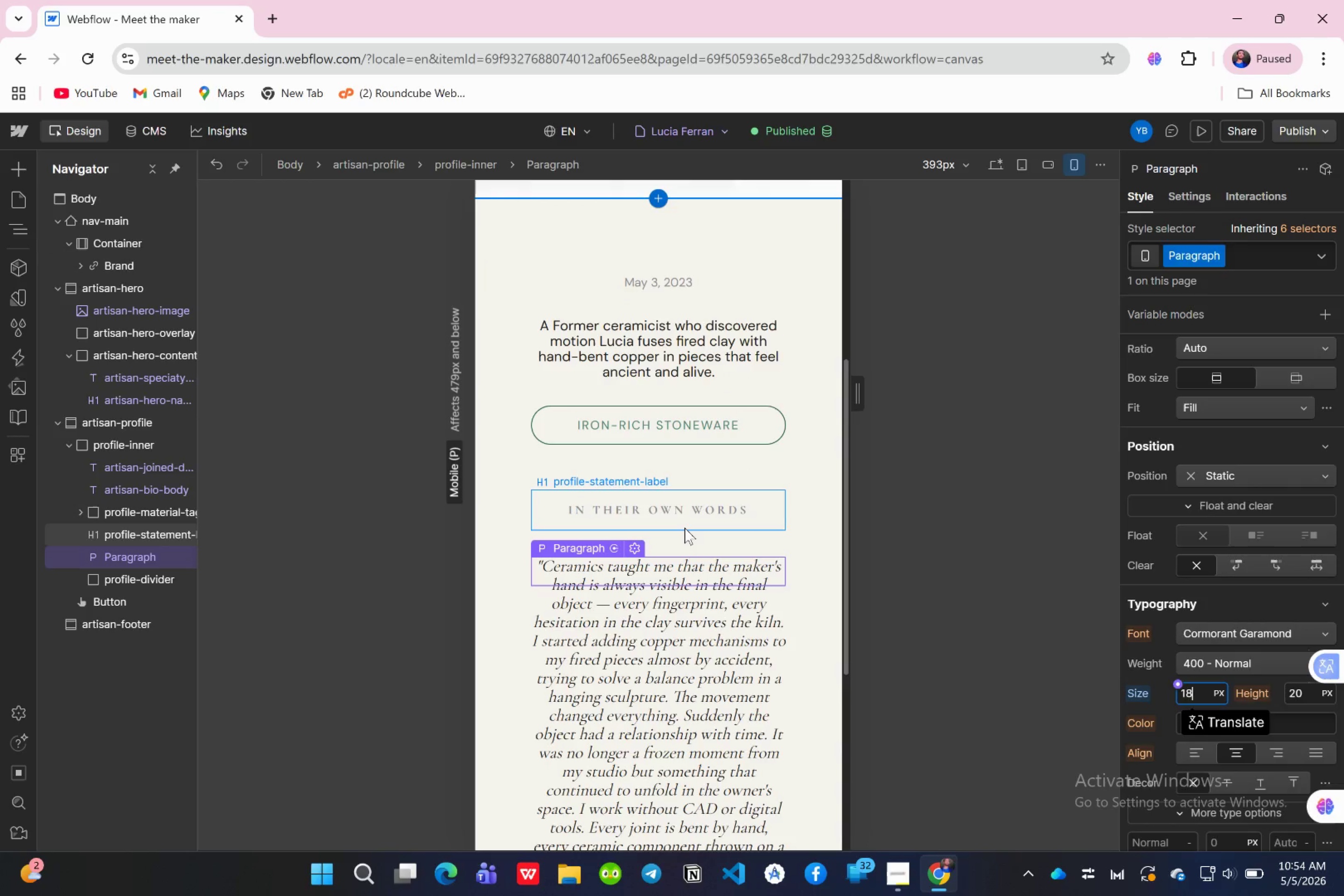 
left_click([685, 528])
 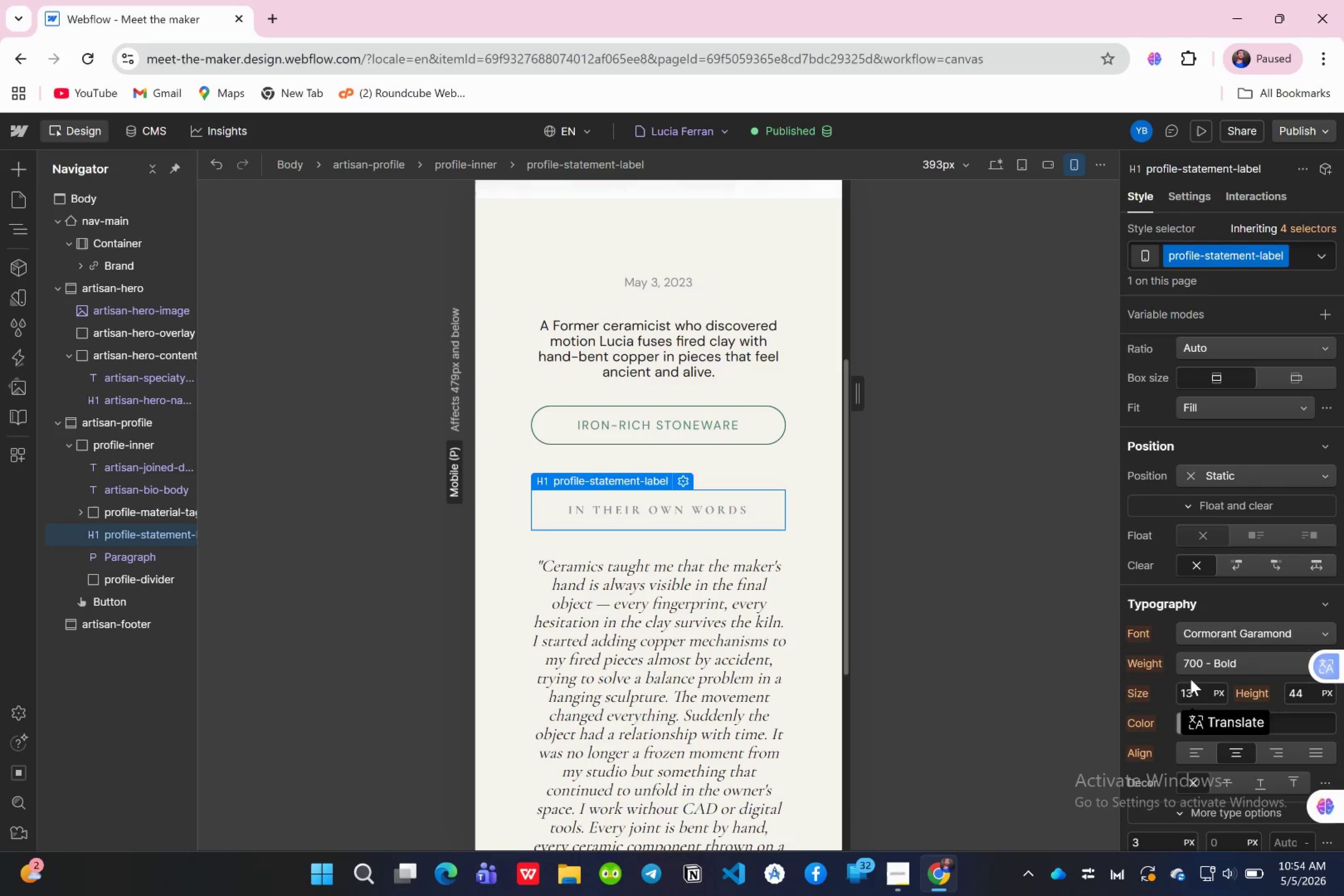 
left_click([1190, 686])
 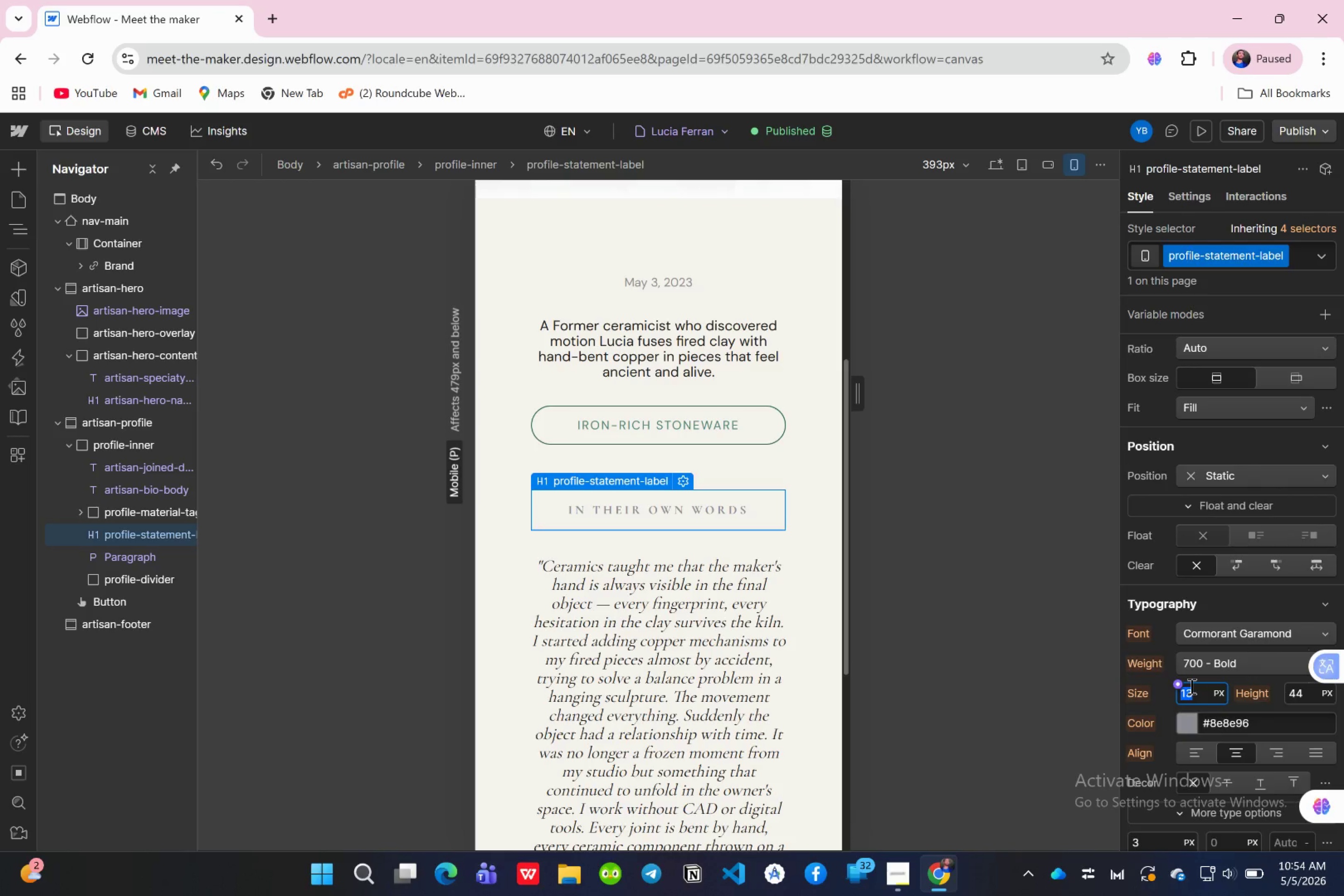 
type(12)
 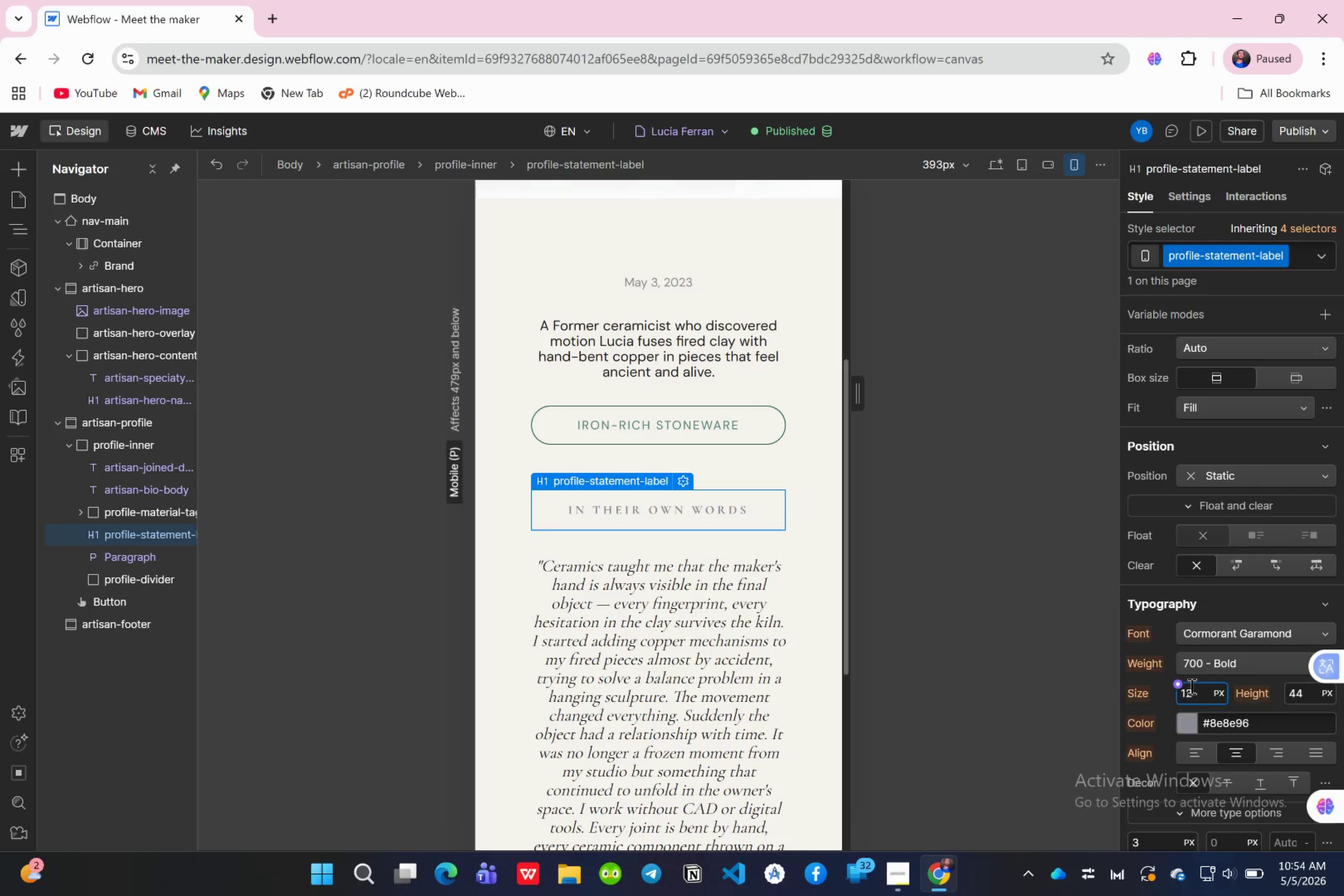 
key(Enter)
 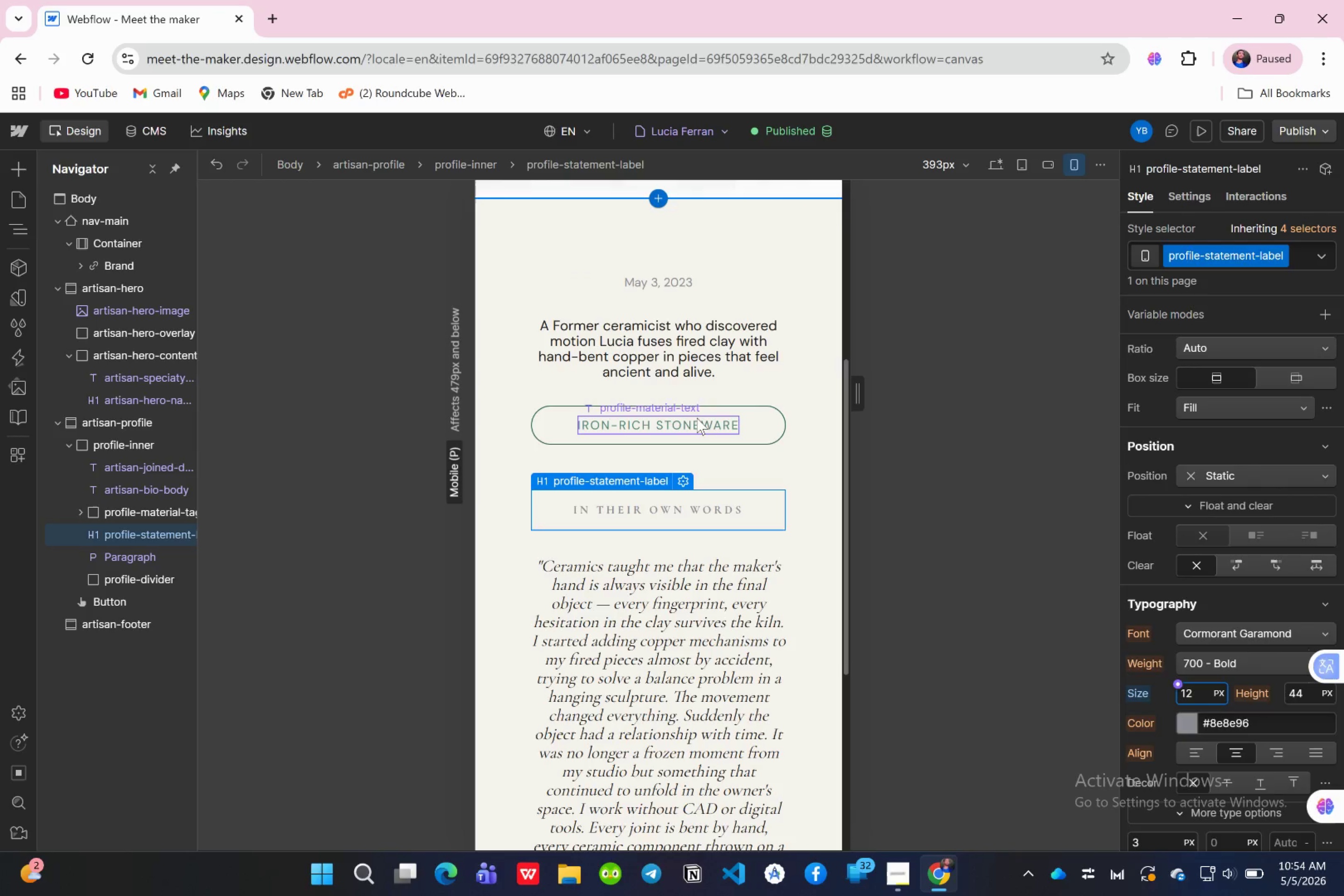 
left_click([697, 418])
 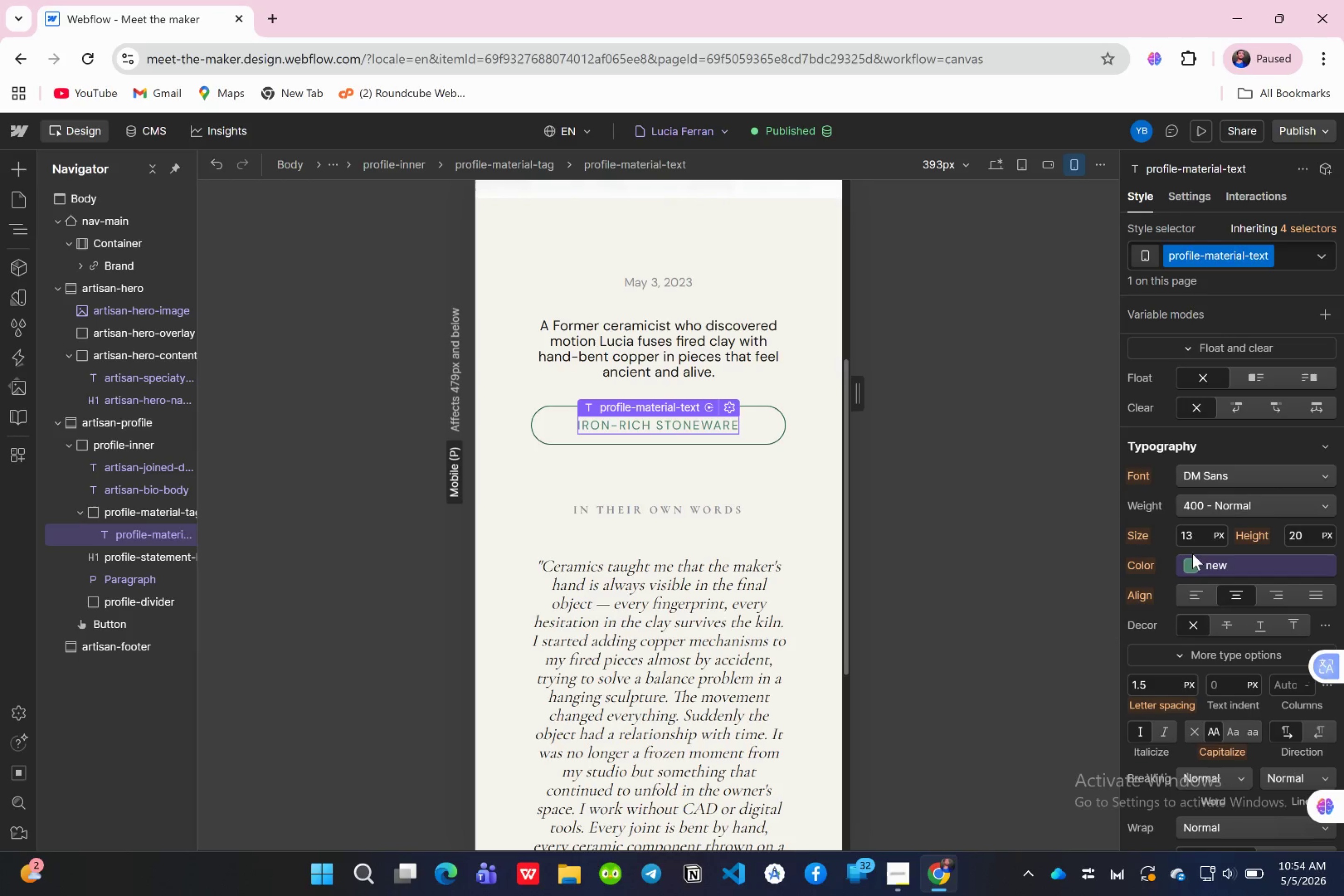 
left_click([1195, 537])
 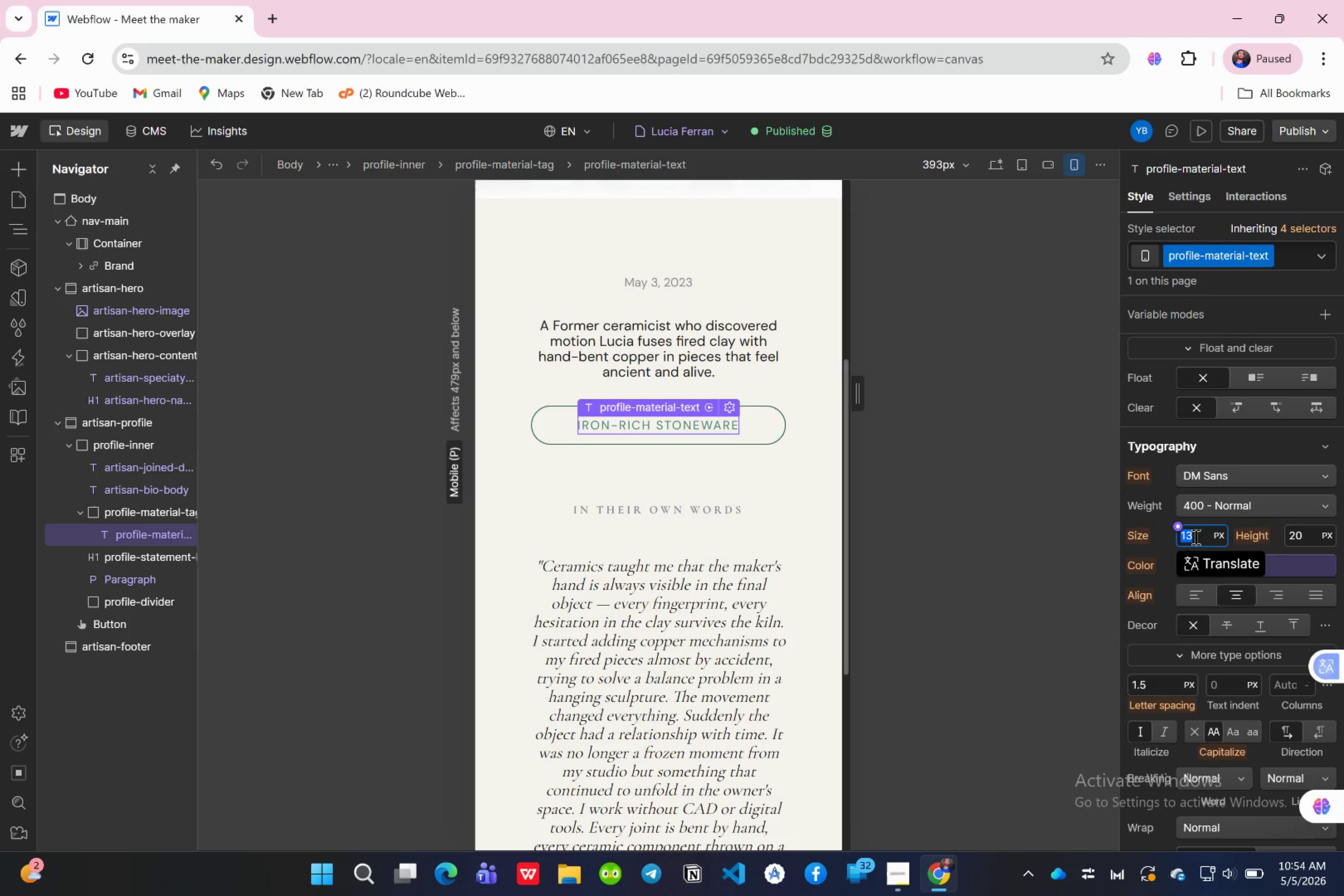 
type(12)
 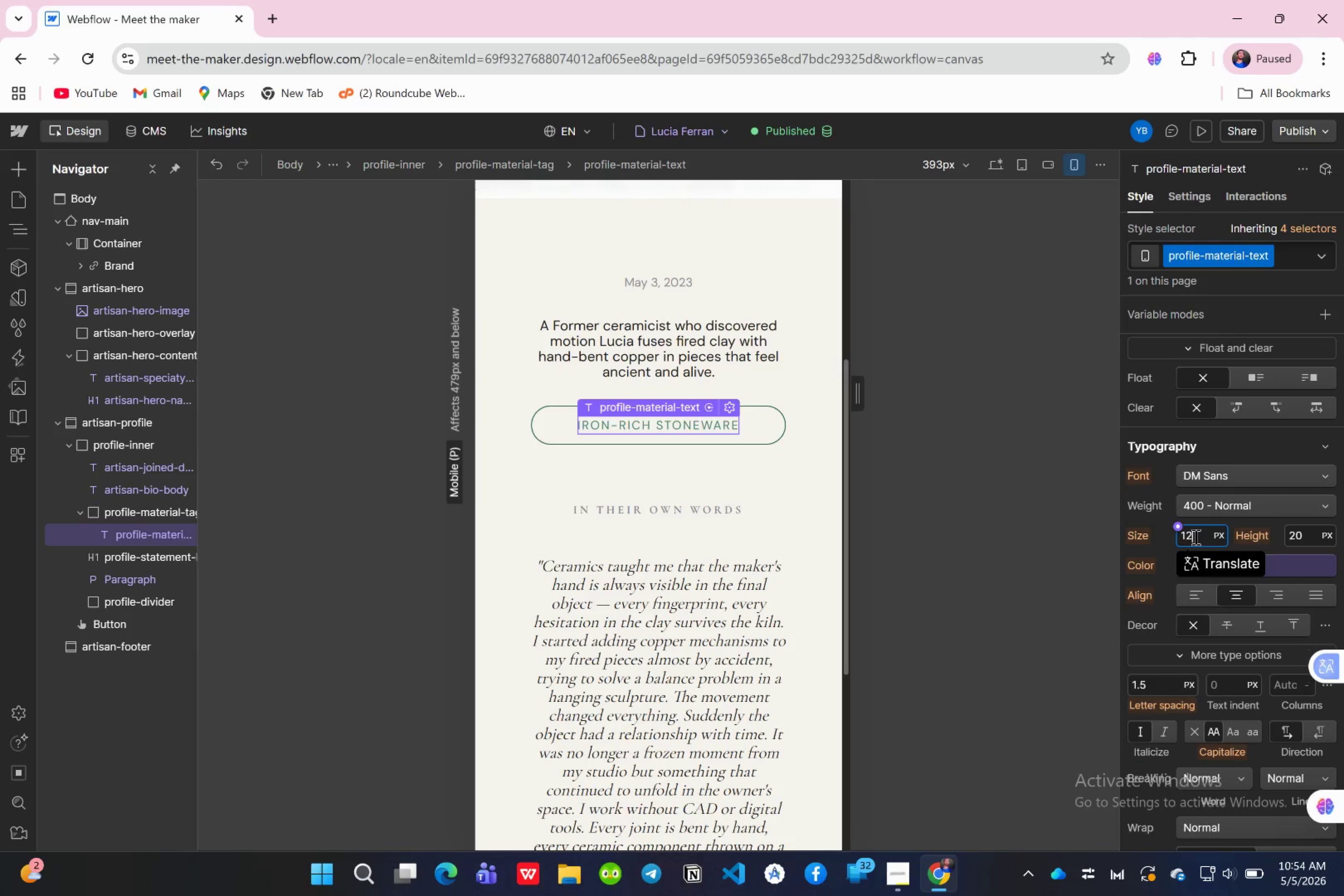 
key(Enter)
 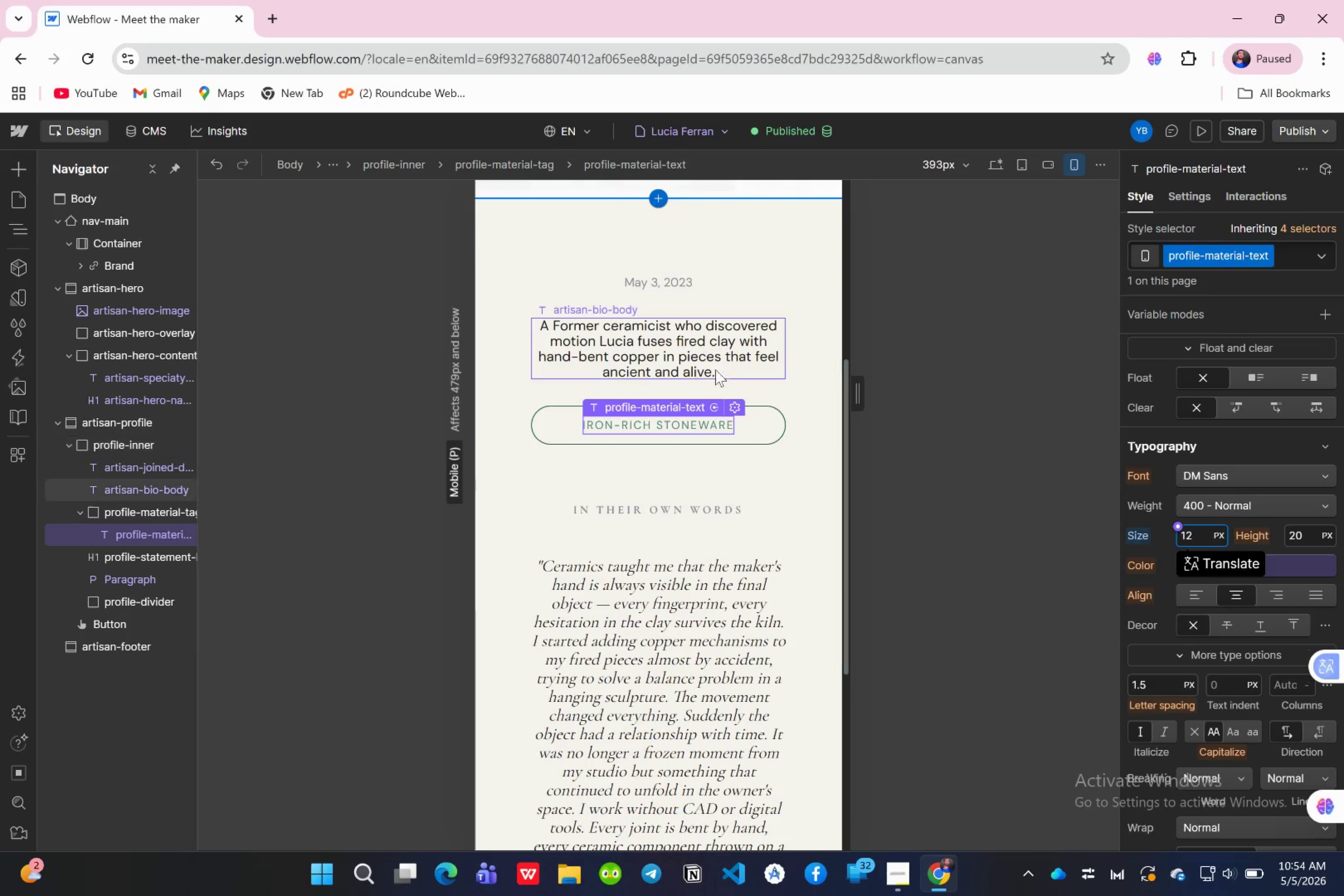 
left_click([710, 363])
 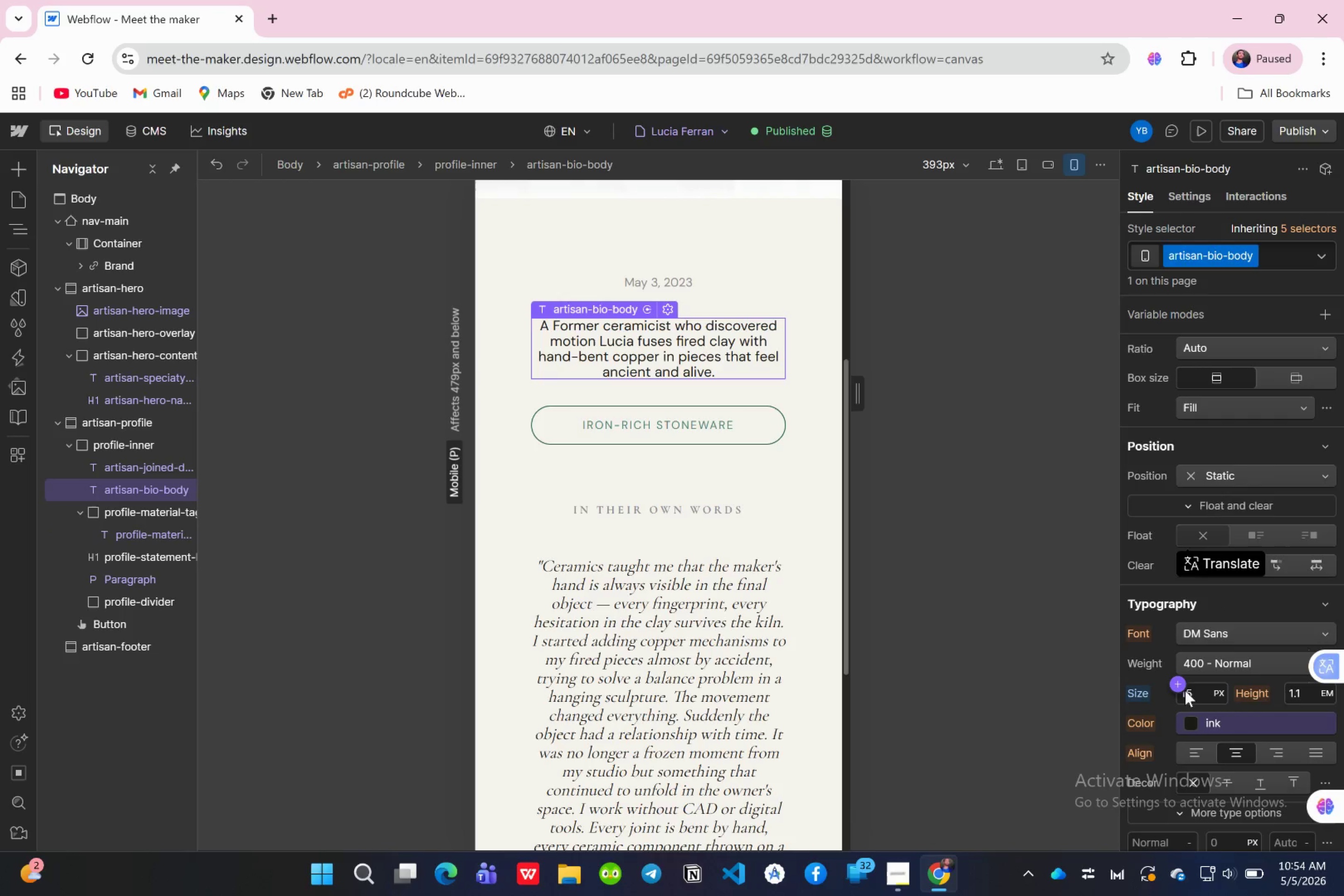 
left_click([1192, 691])
 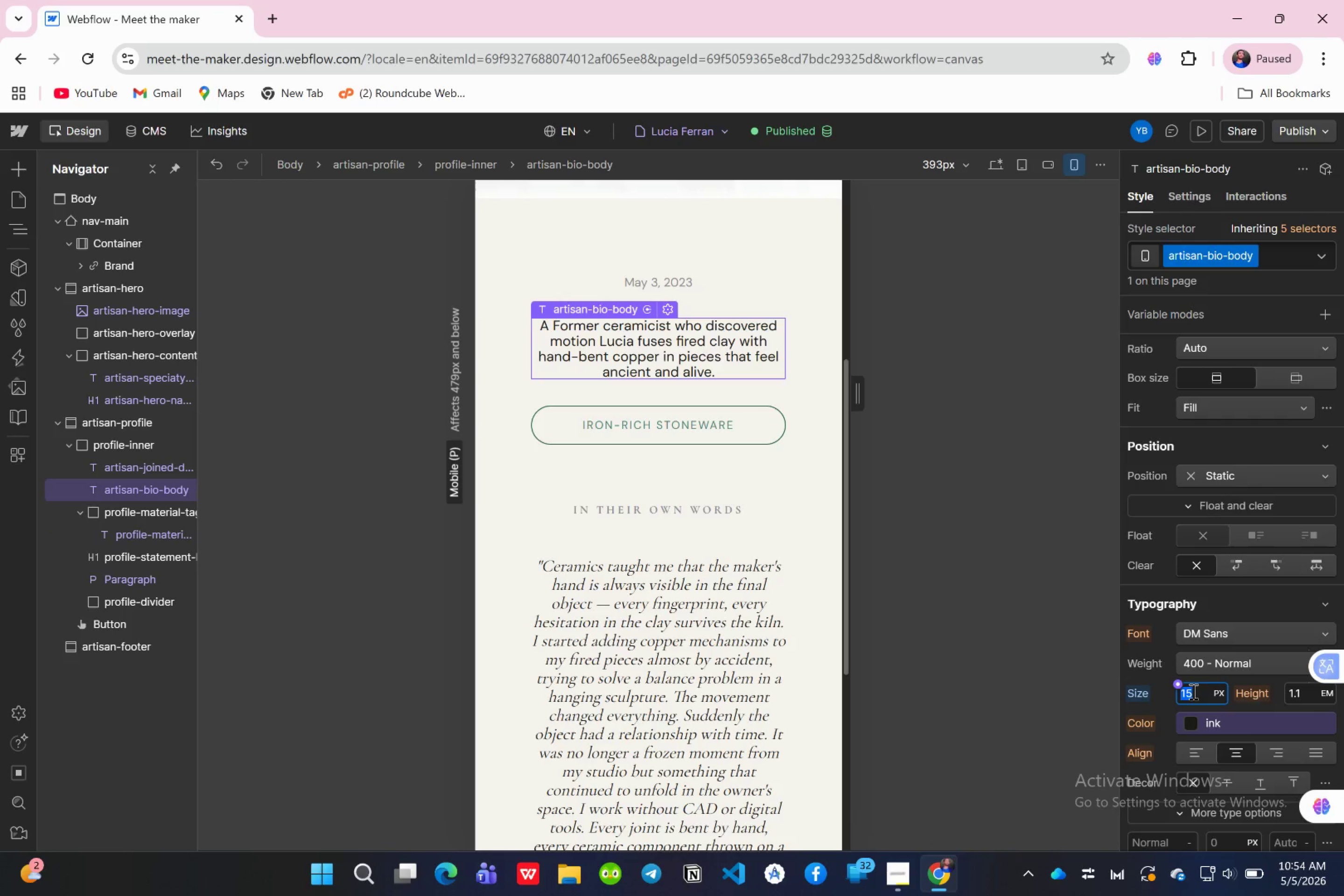 
type(14)
 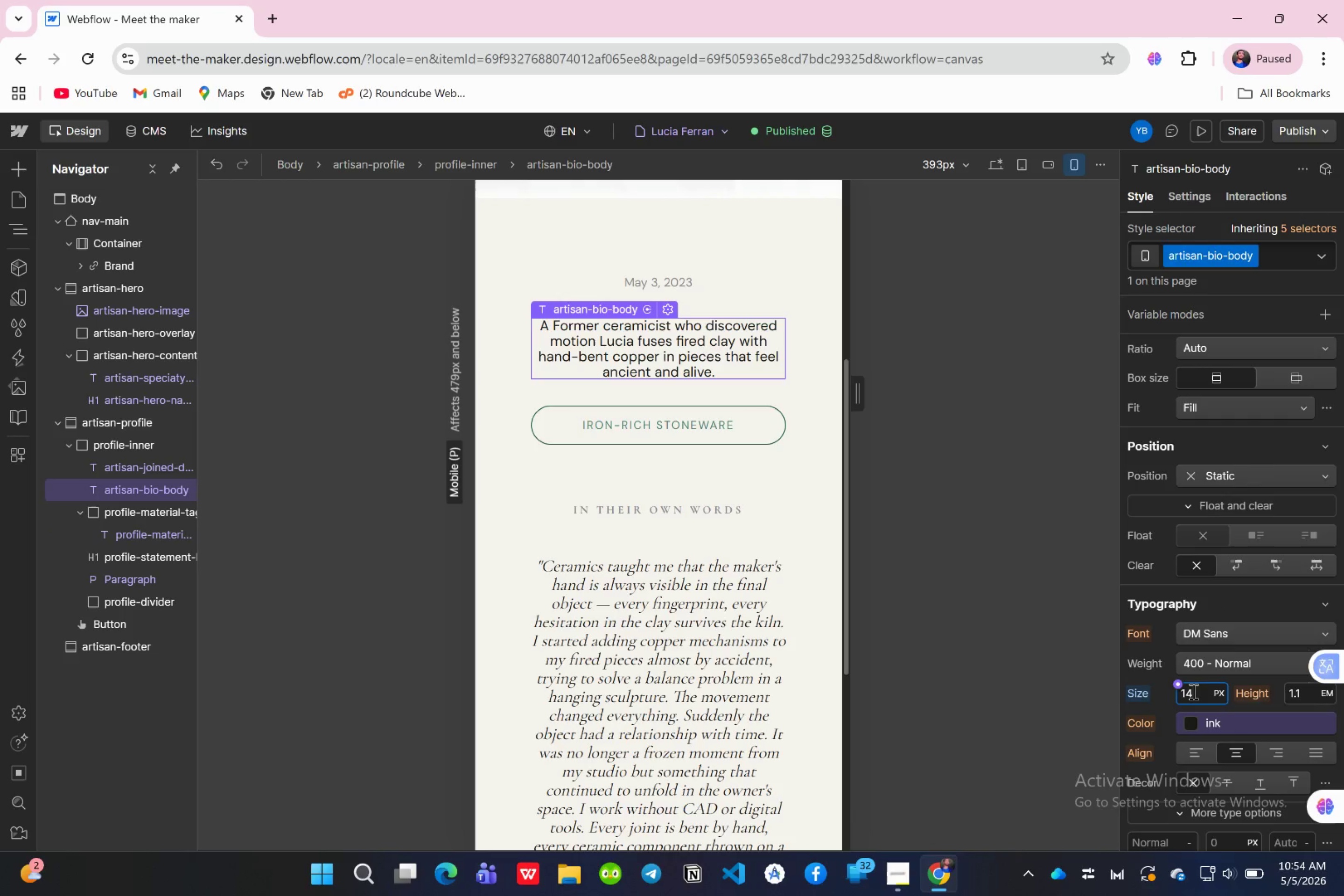 
key(Enter)
 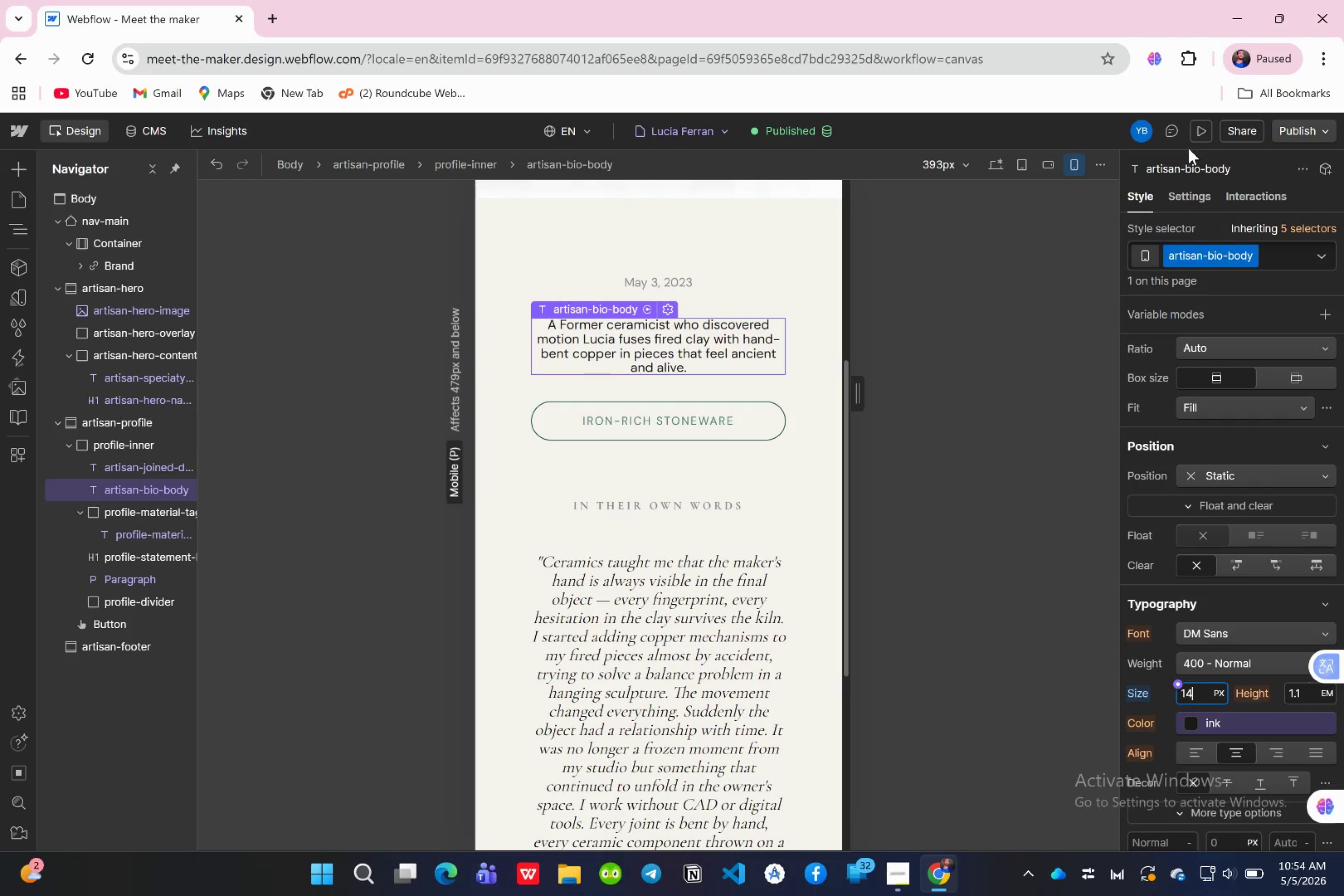 
left_click([1192, 139])
 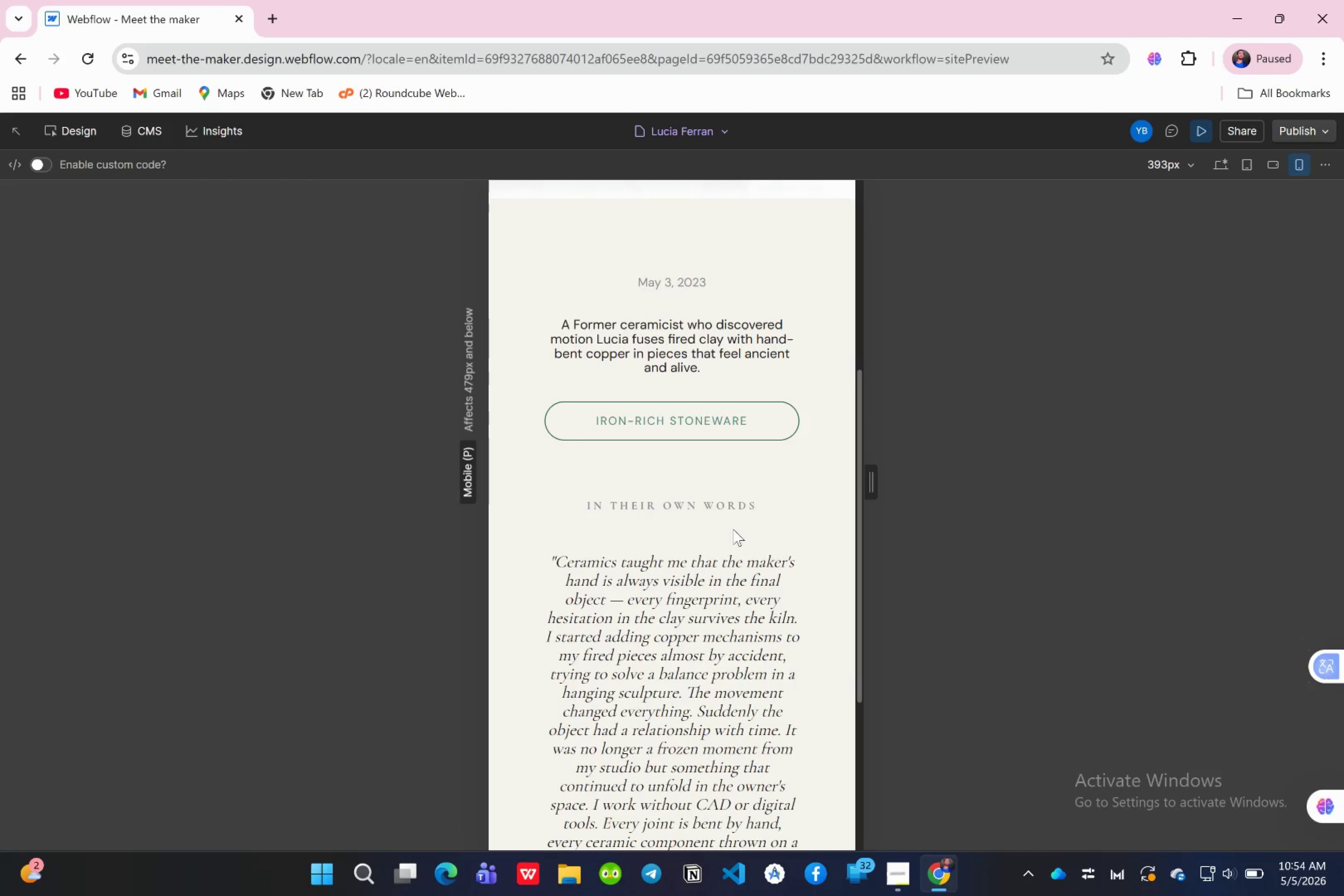 
scroll: coordinate [768, 557], scroll_direction: down, amount: 5.0
 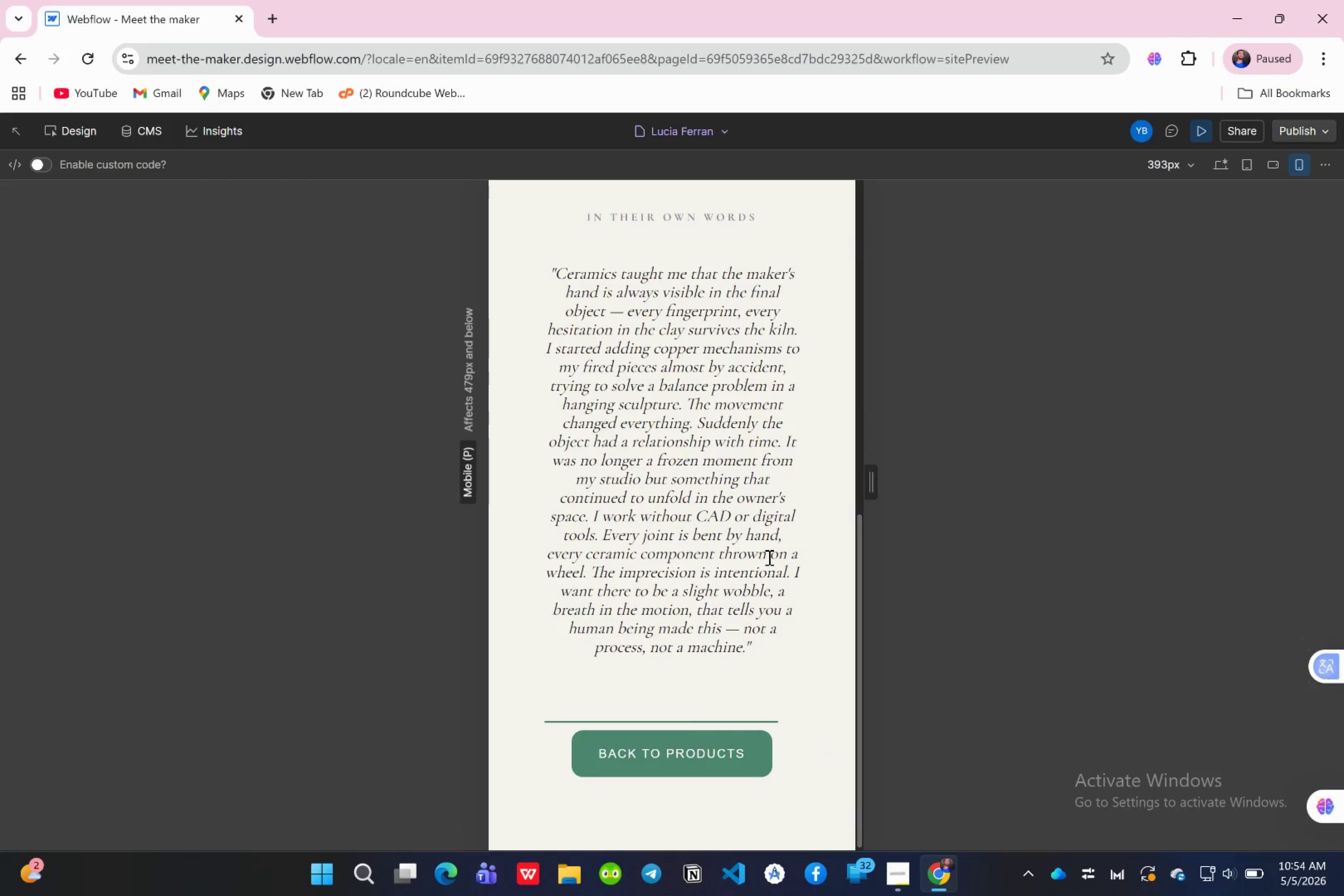 
scroll: coordinate [768, 557], scroll_direction: up, amount: 16.0
 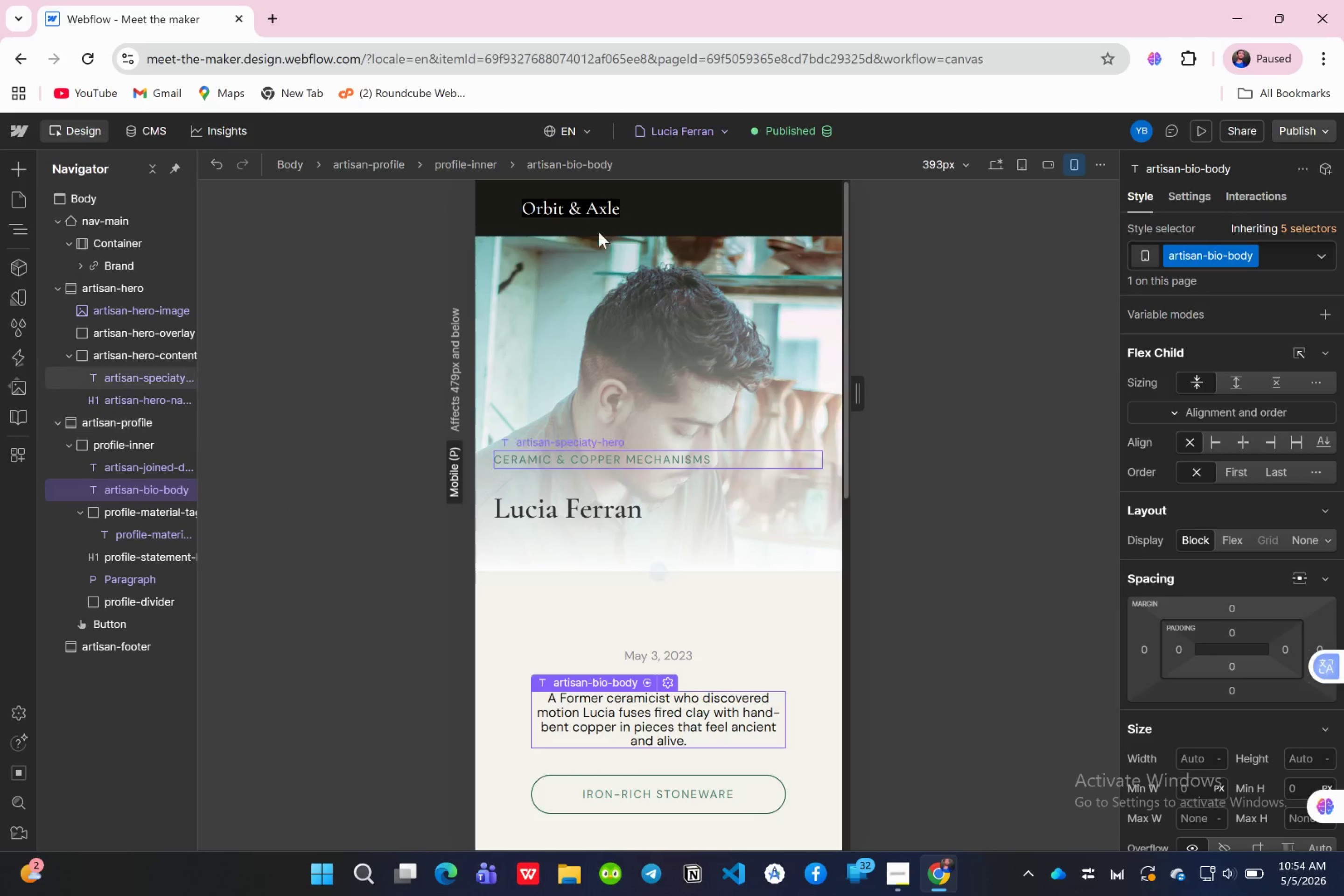 
wait(7.04)
 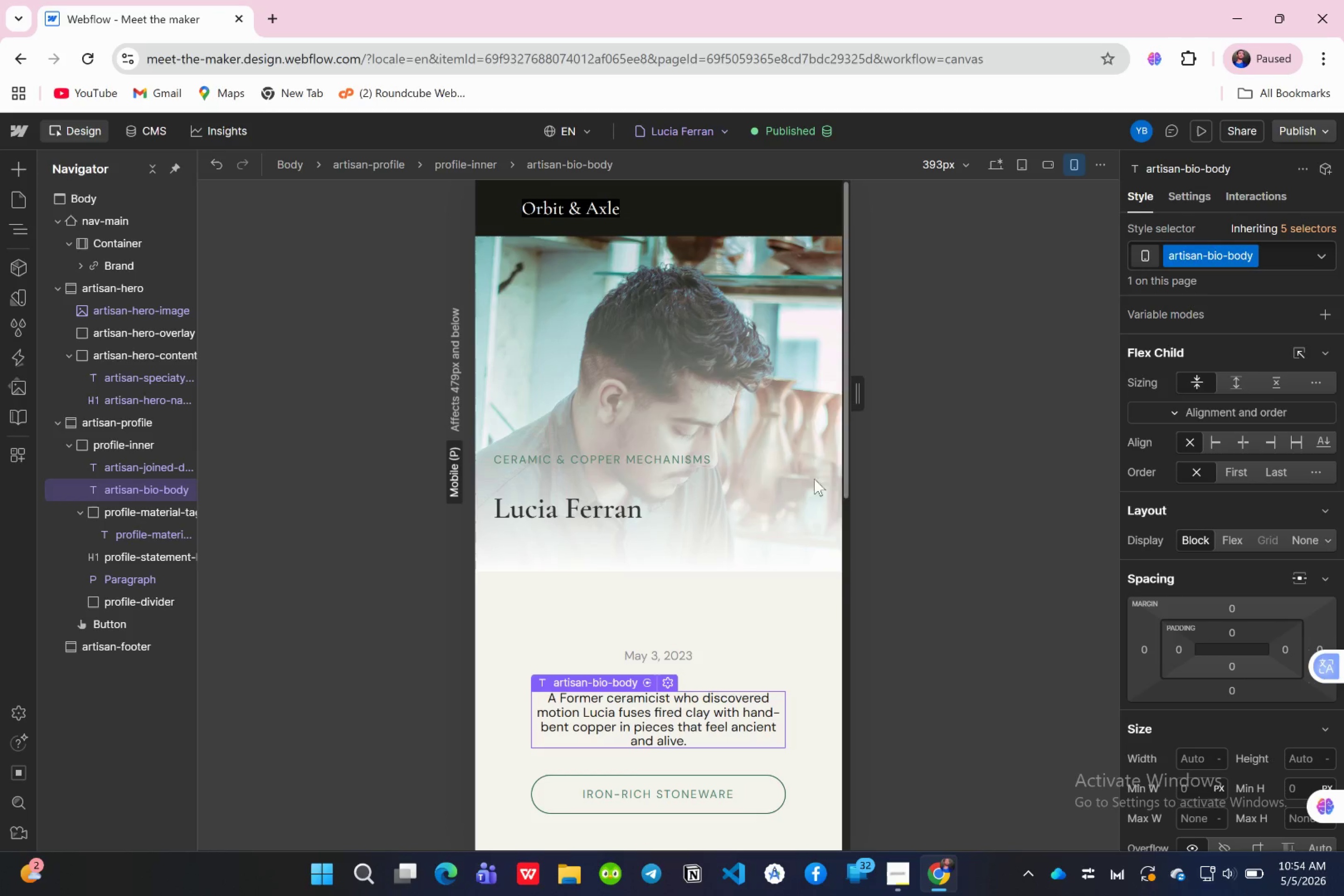 
left_click([711, 130])
 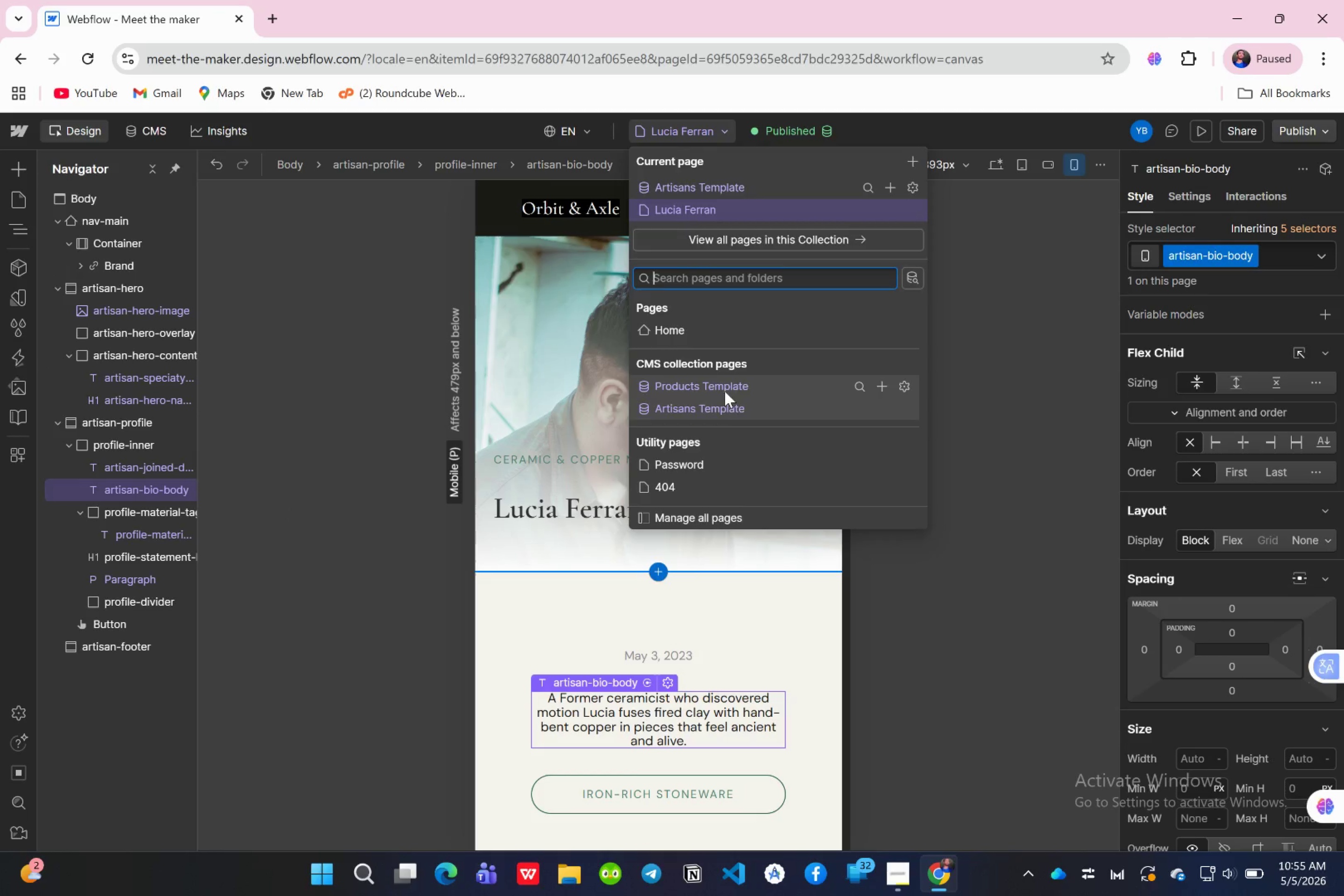 
left_click([1038, 399])
 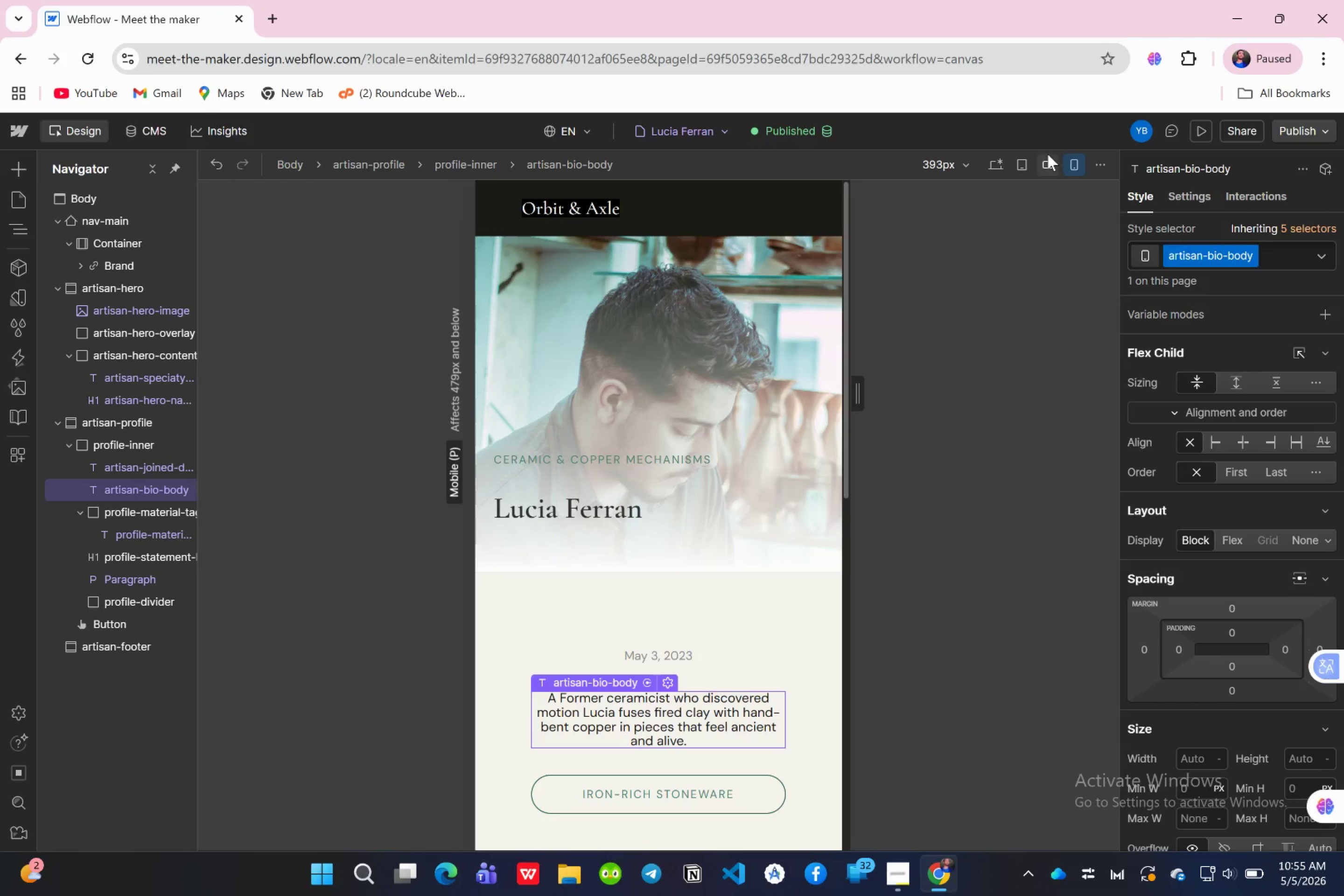 
left_click([1048, 161])
 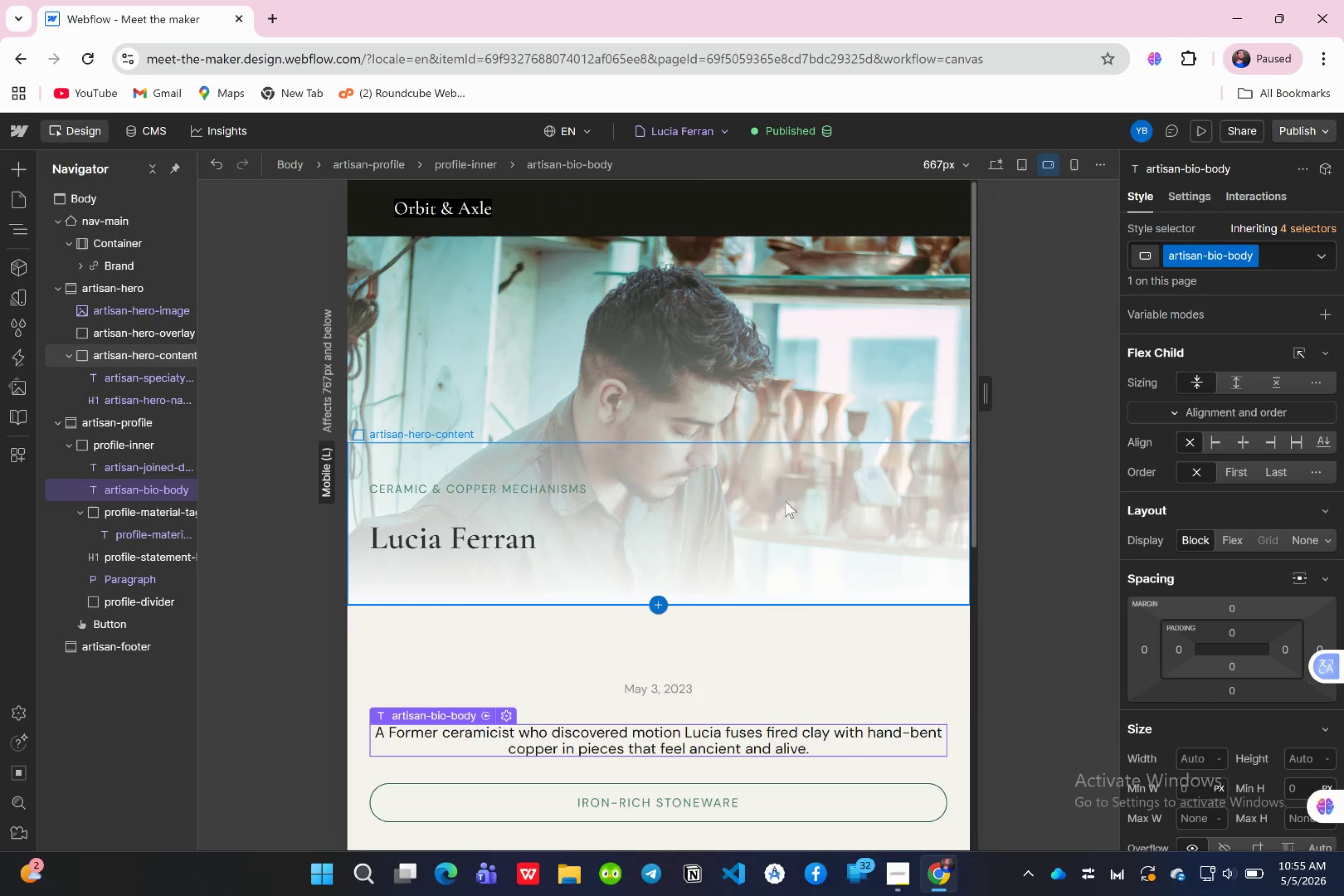 
scroll: coordinate [786, 501], scroll_direction: none, amount: 0.0
 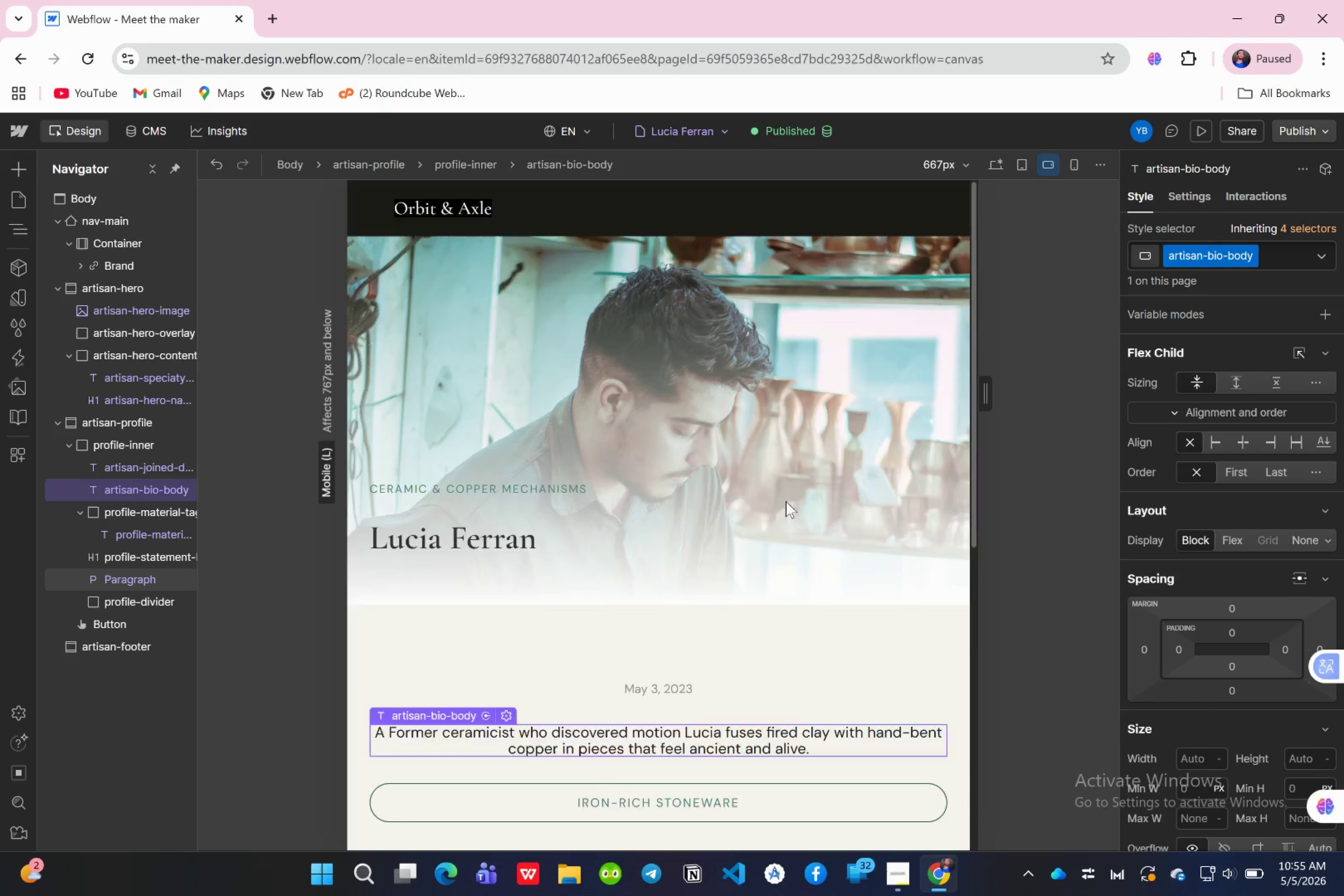 
scroll: coordinate [786, 501], scroll_direction: down, amount: 6.0
 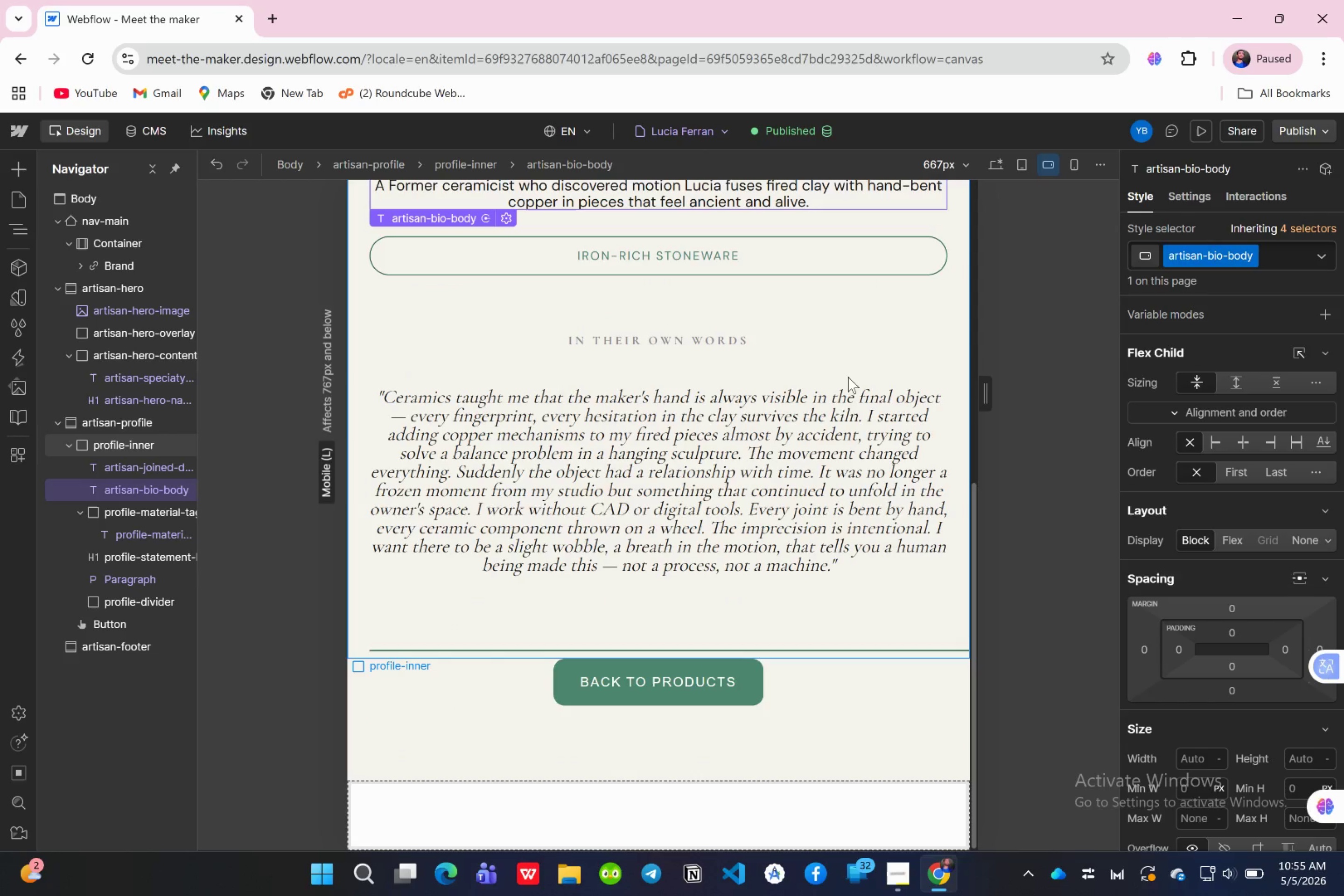 
scroll: coordinate [870, 328], scroll_direction: up, amount: 12.0
 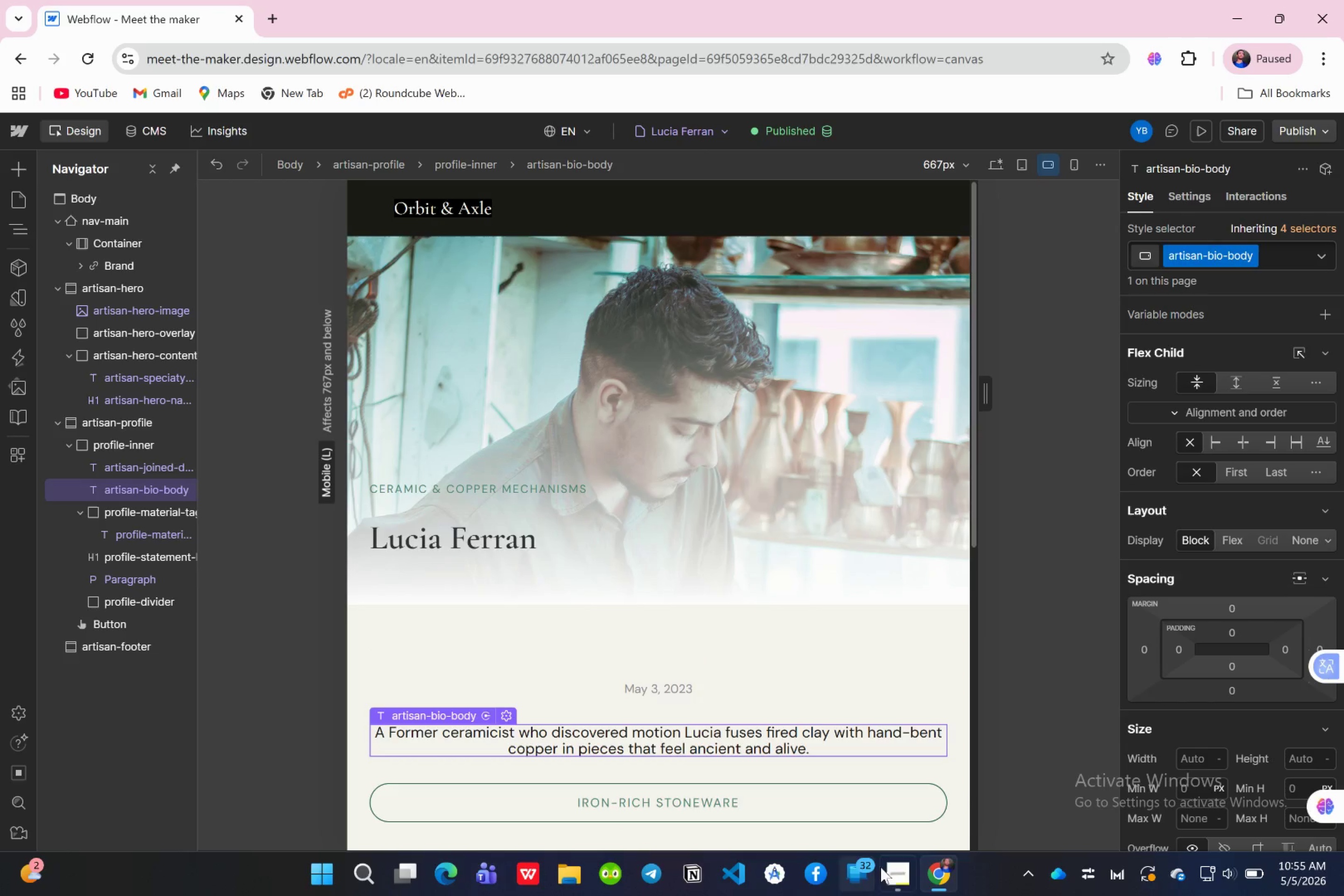 
left_click([907, 878])